 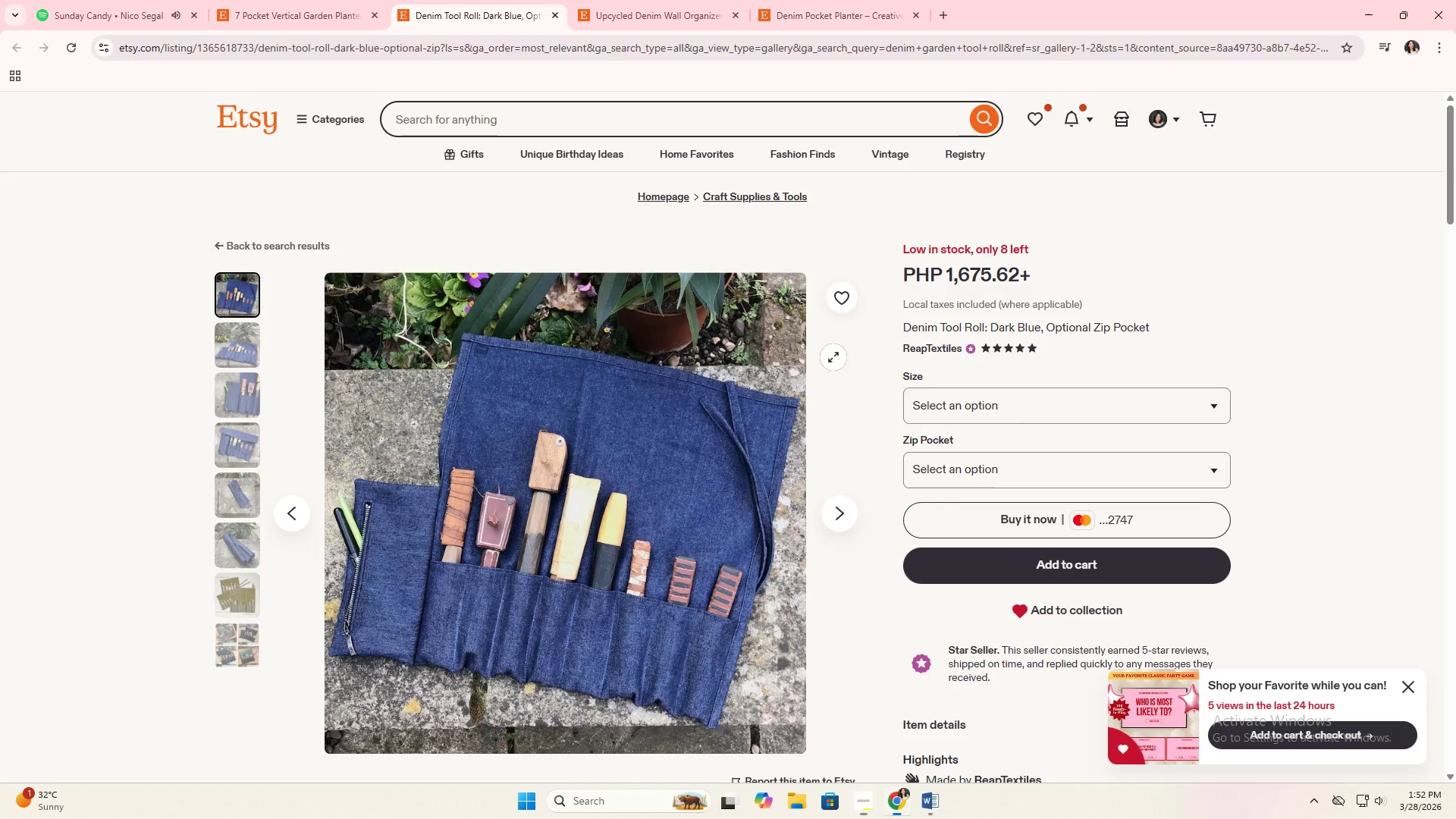 
key(Alt+Tab)
 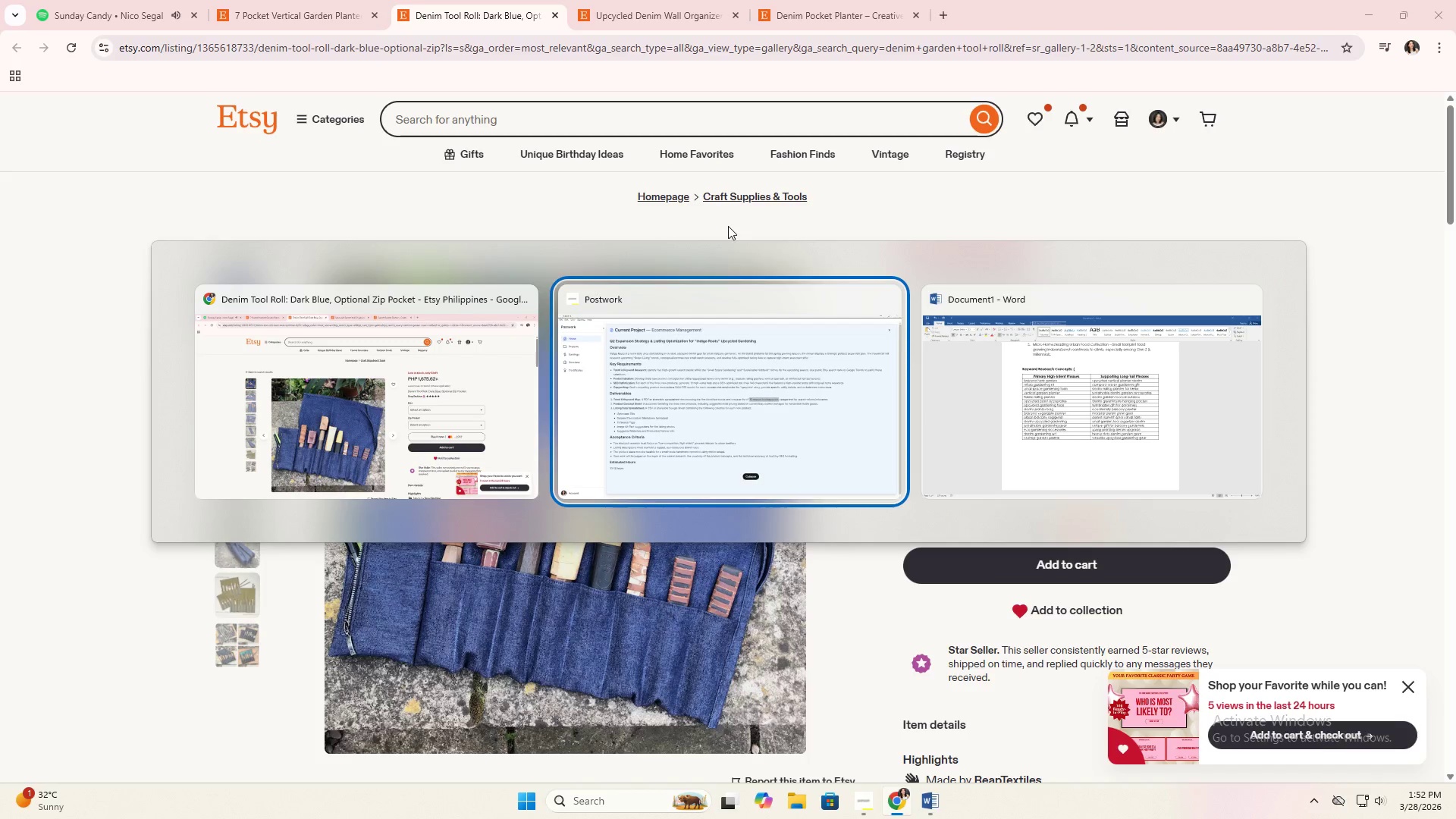 
key(Alt+Tab)
 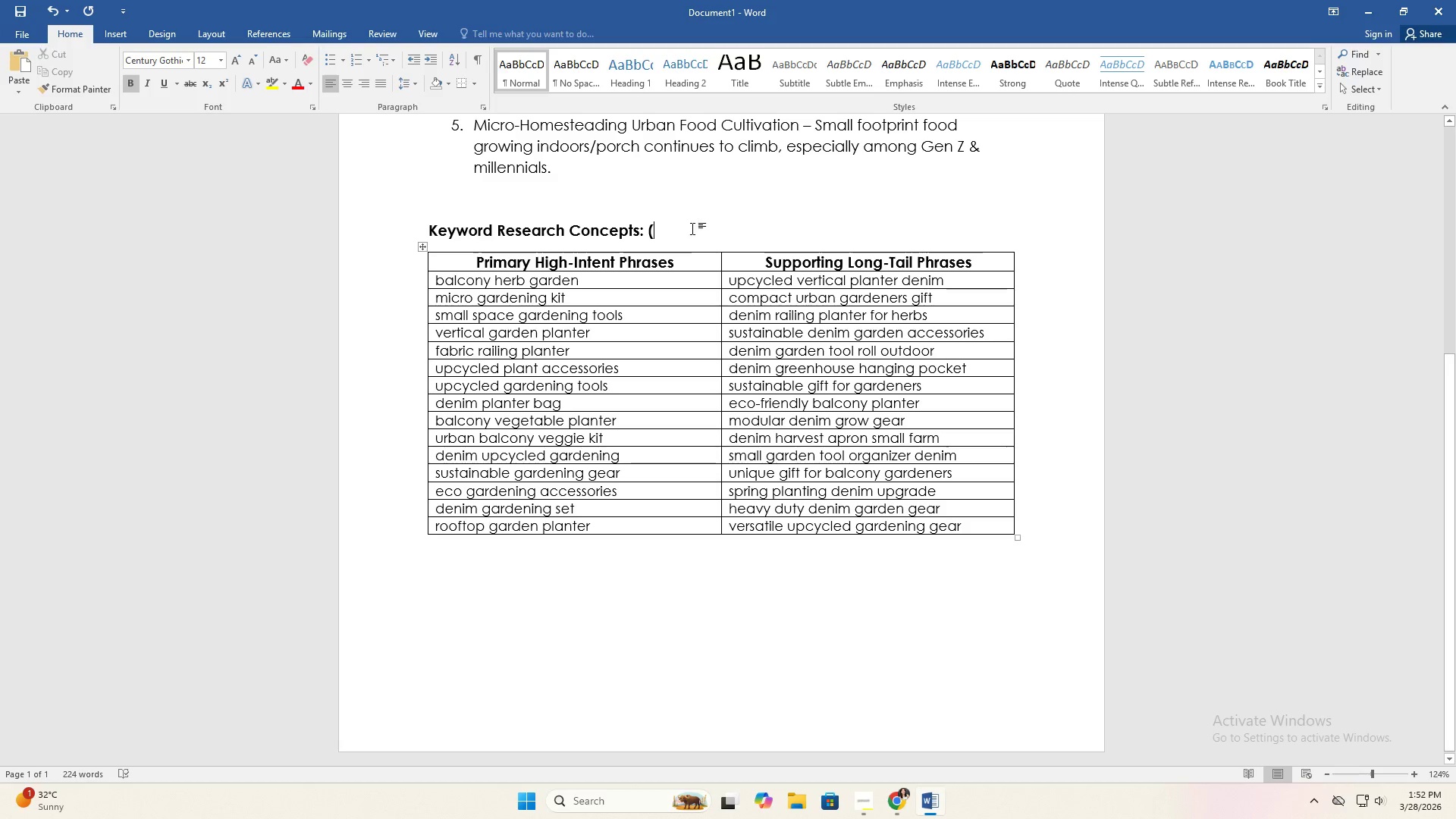 
right_click([684, 226])
 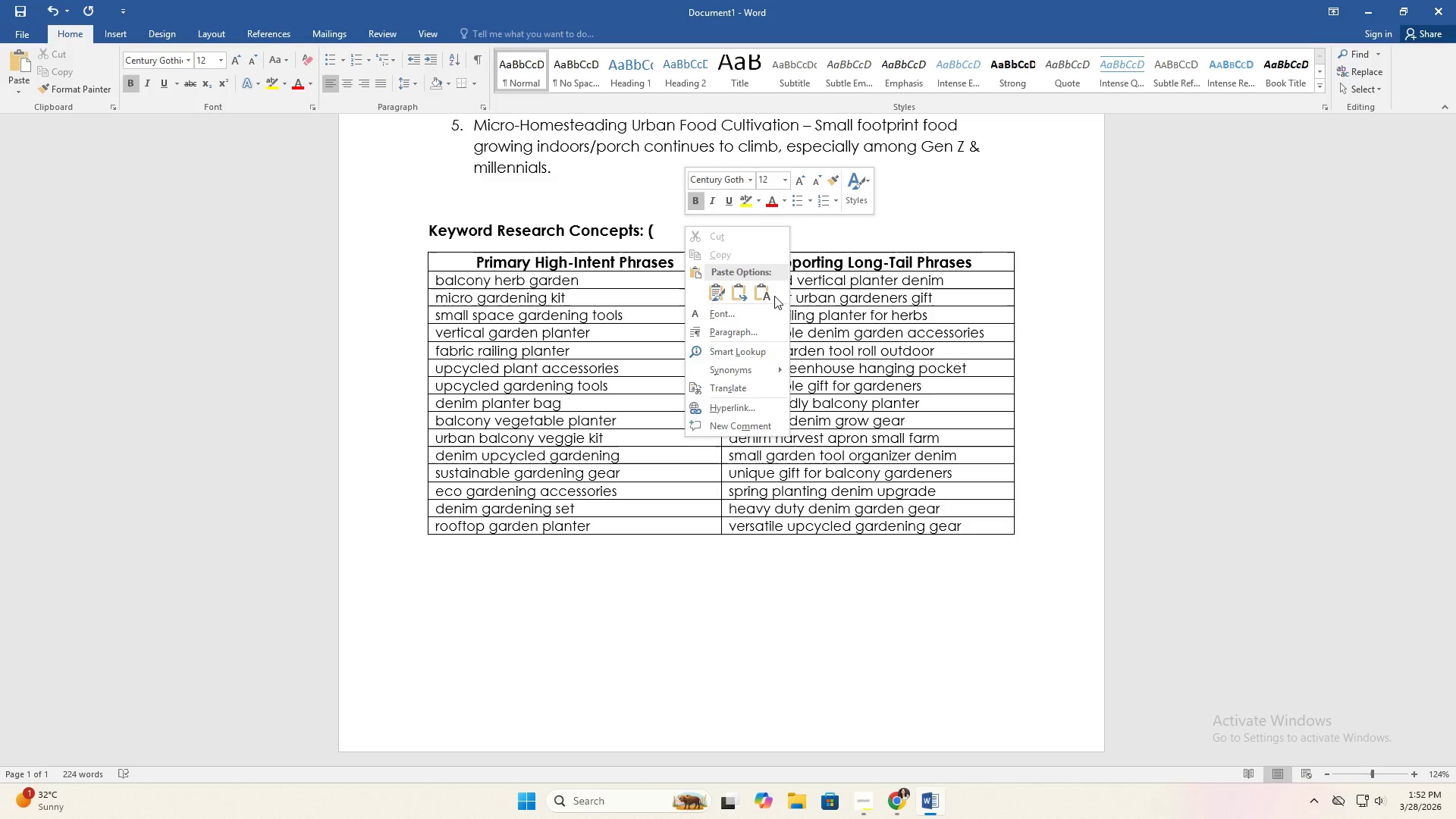 
double_click([770, 297])
 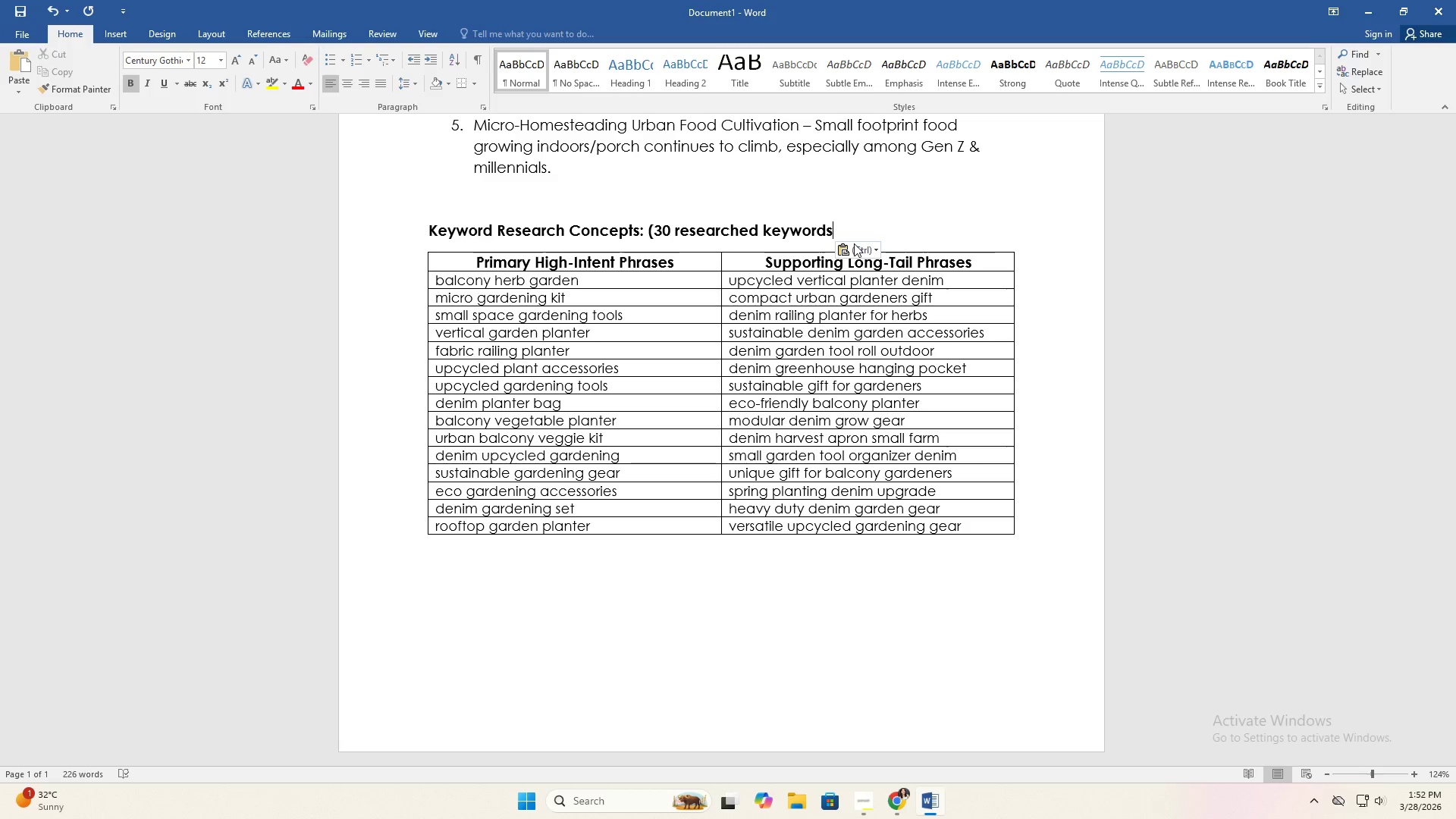 
key(Shift+Minus)
 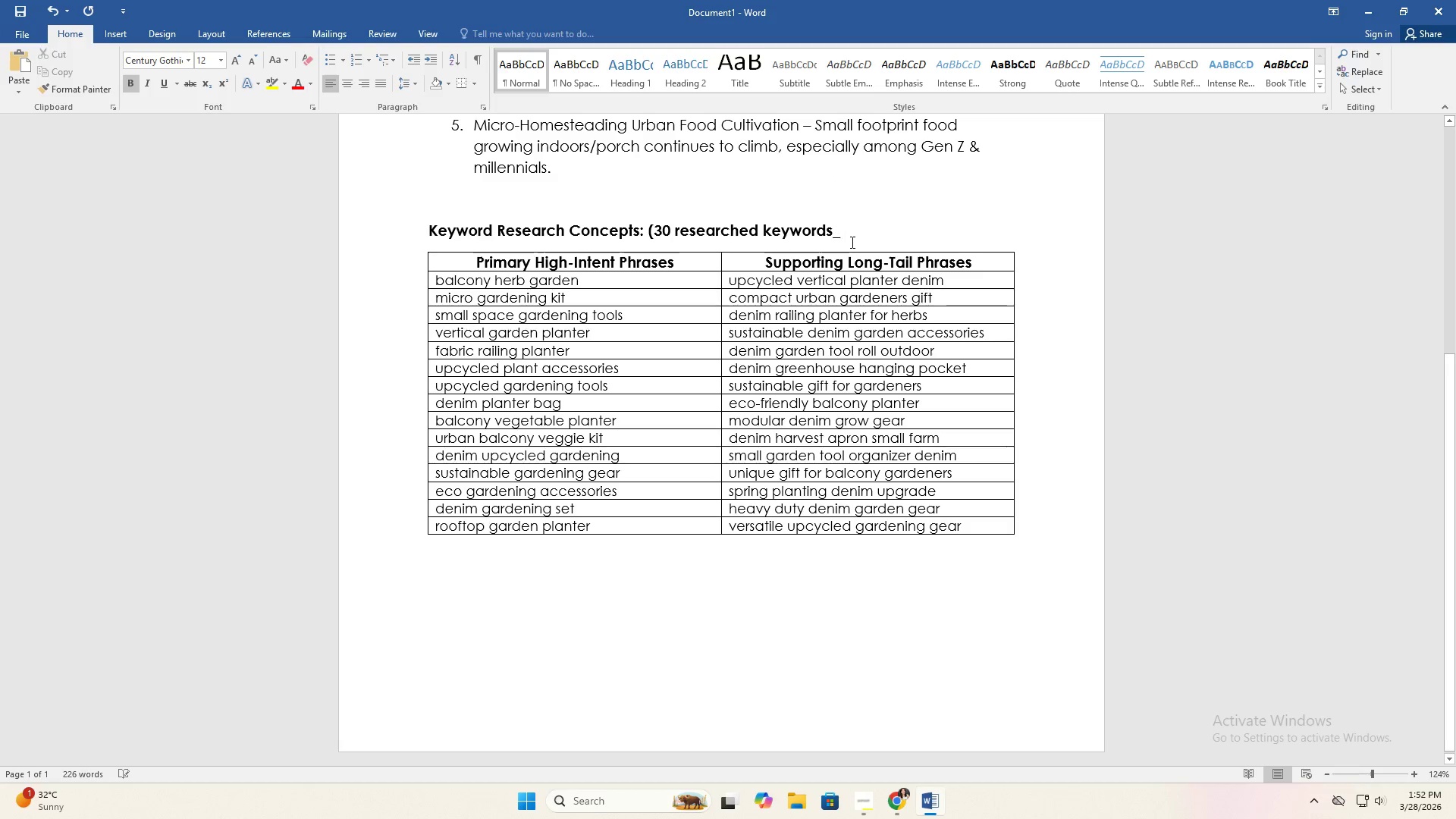 
key(Backspace)
 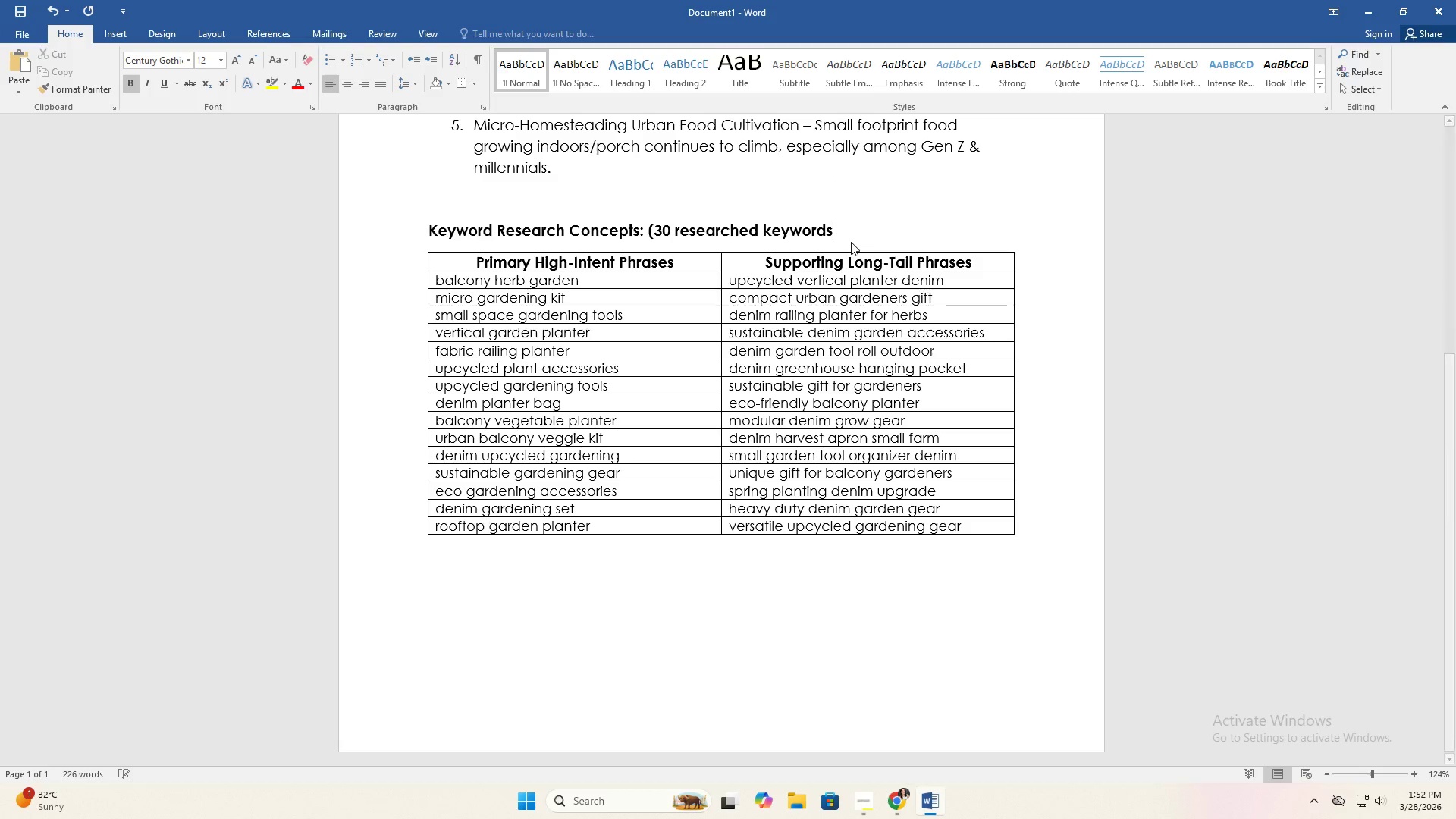 
key(Shift+0)
 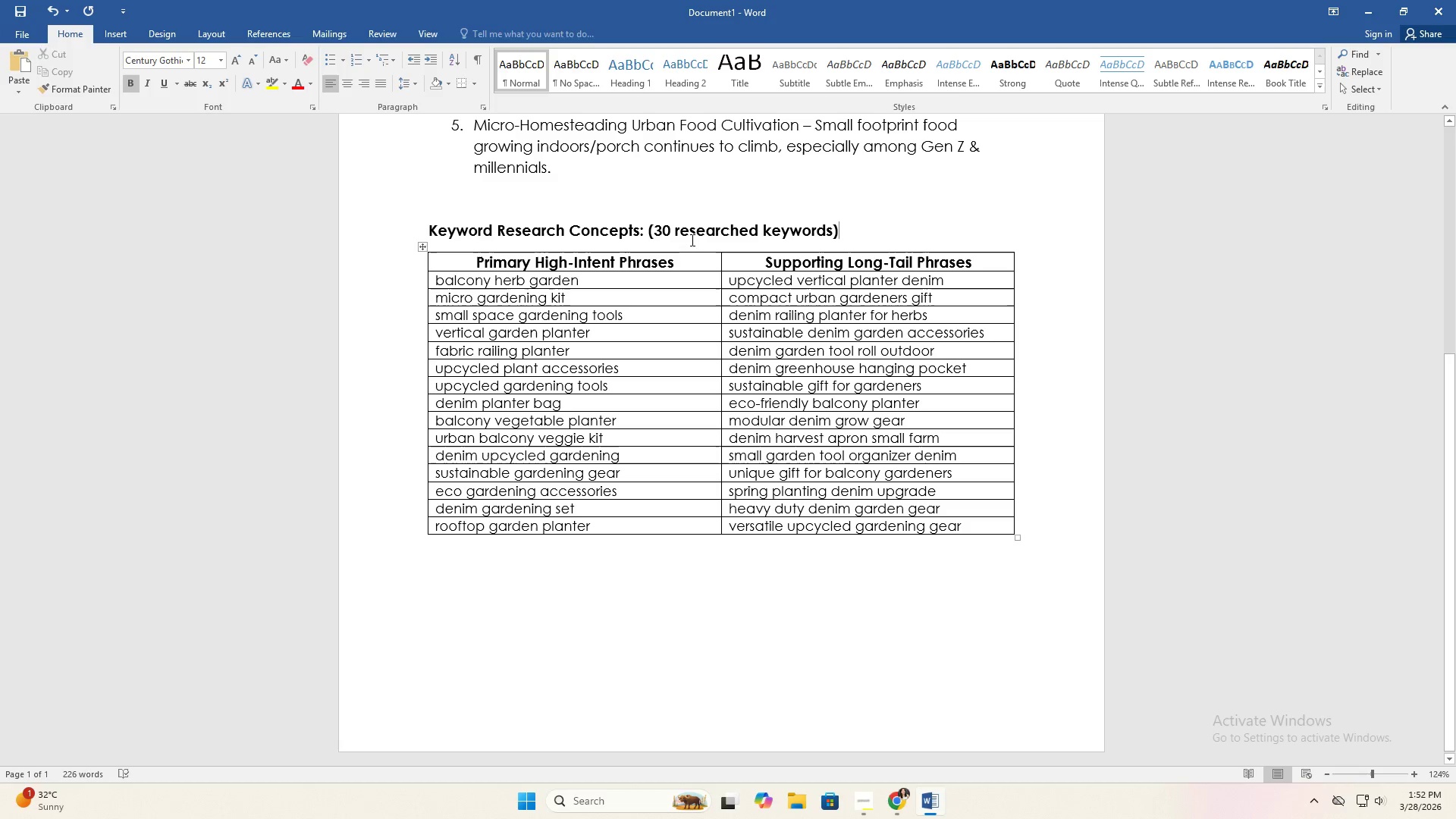 
left_click([679, 235])
 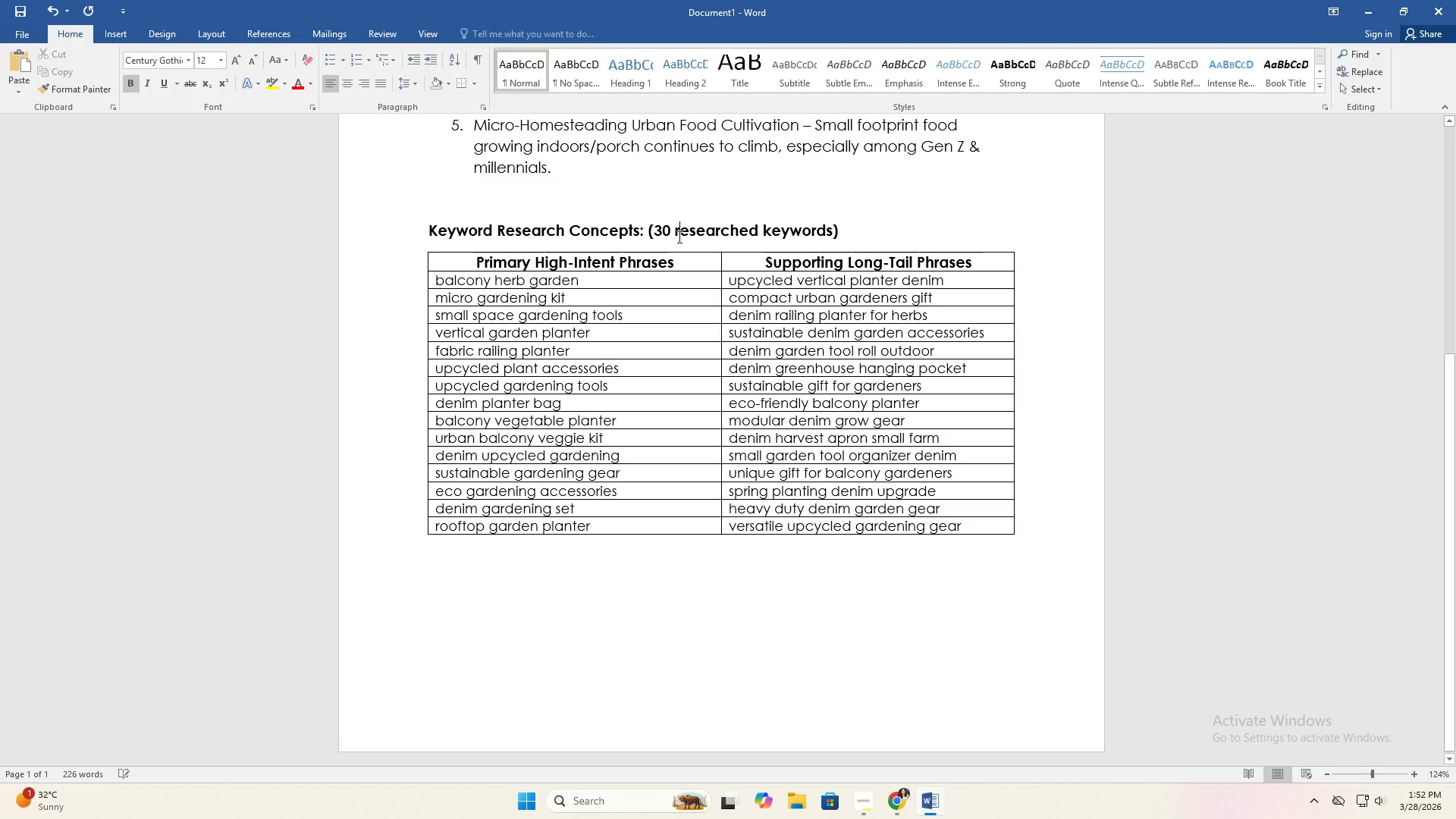 
key(Backspace)
 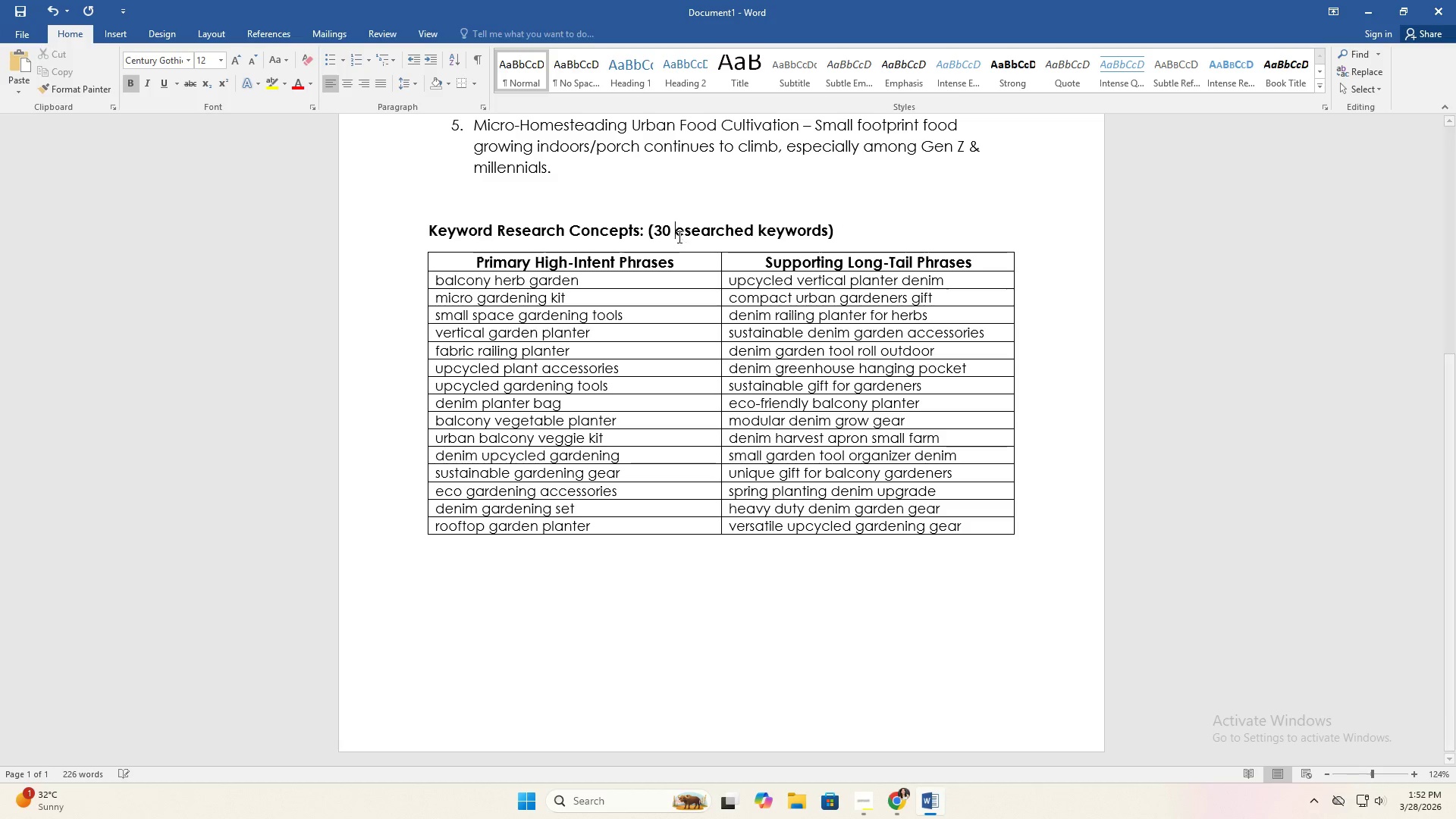 
key(CapsLock)
 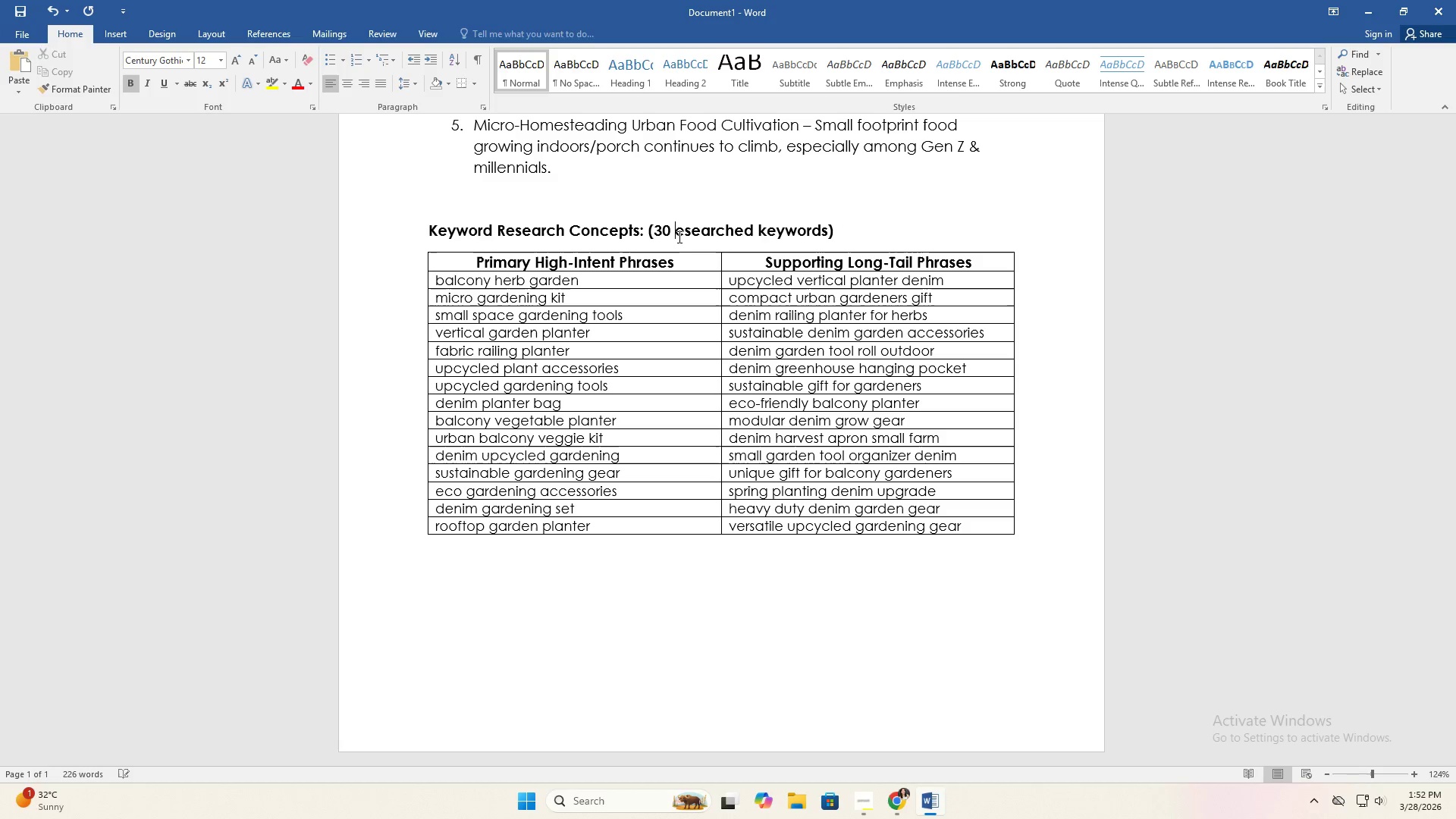 
key(R)
 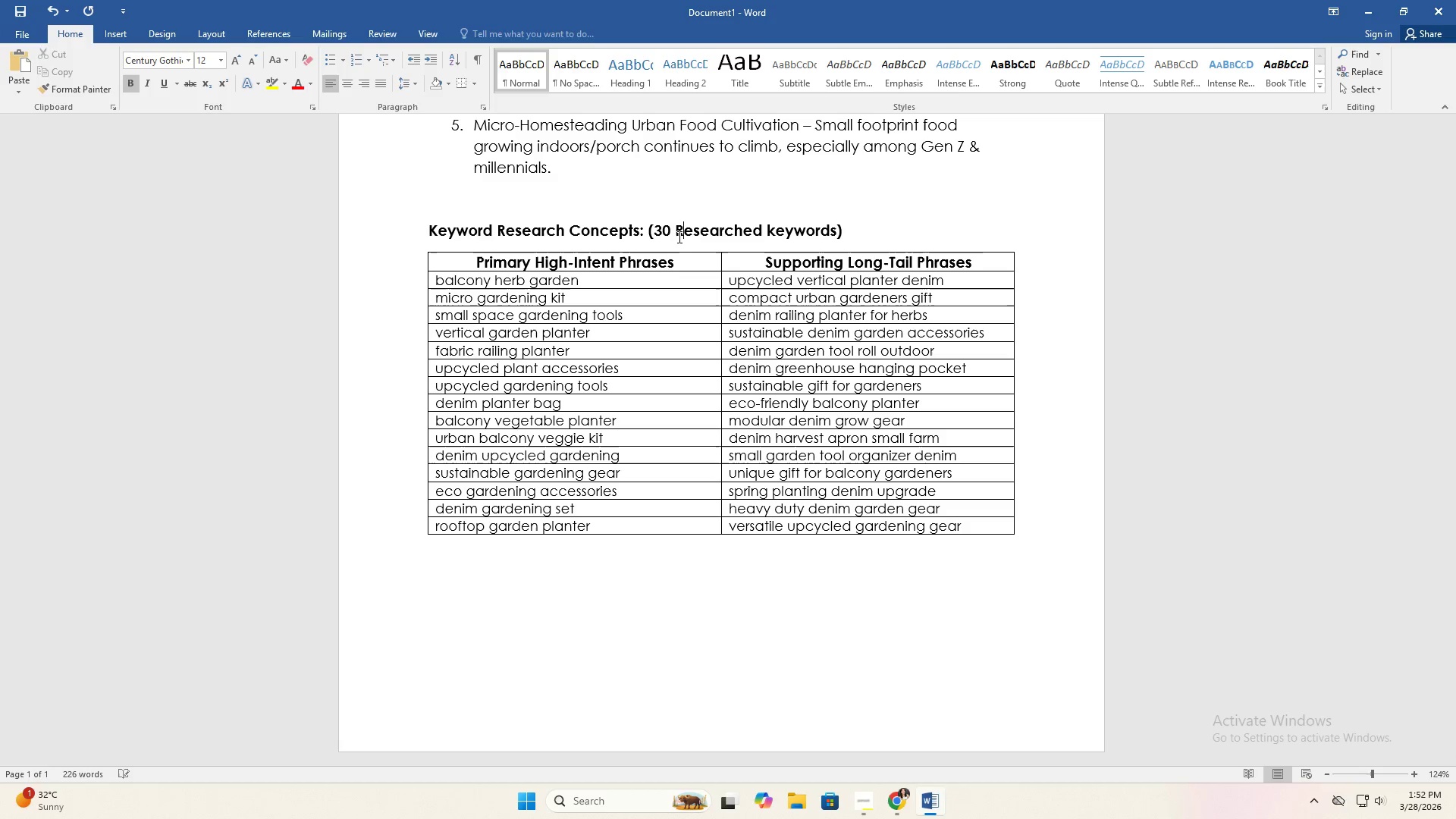 
key(CapsLock)
 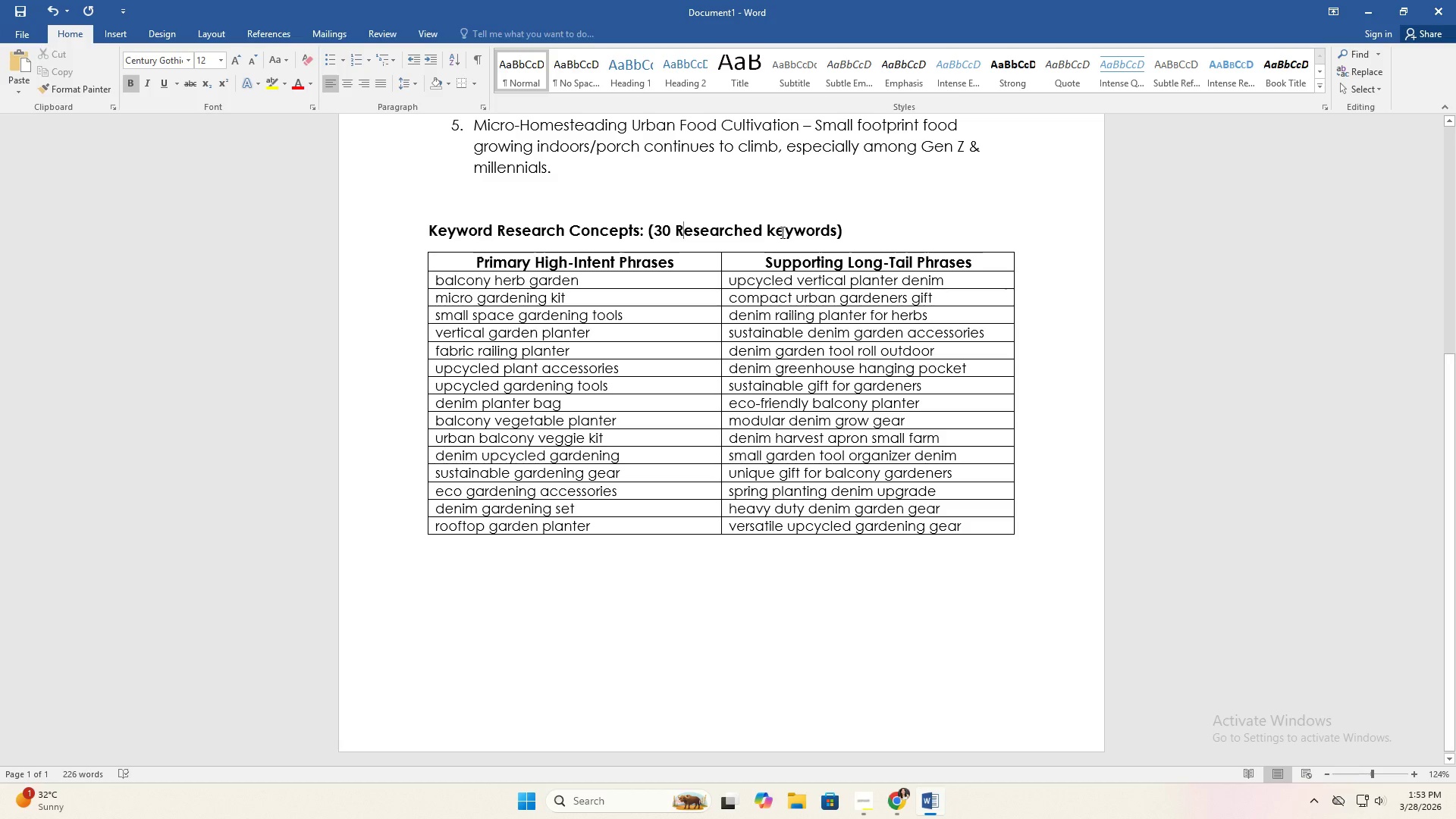 
left_click([777, 231])
 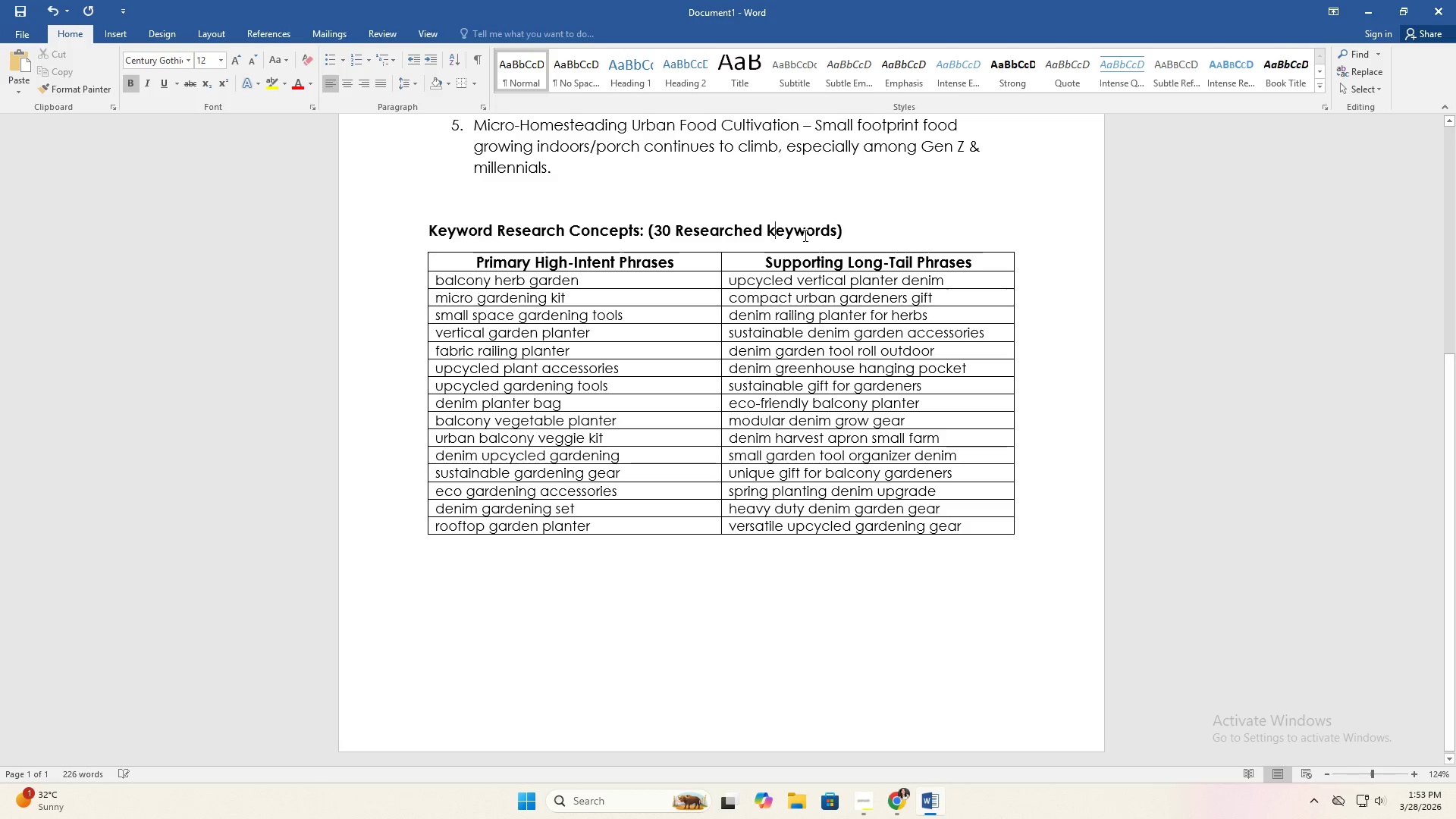 
key(Backspace)